 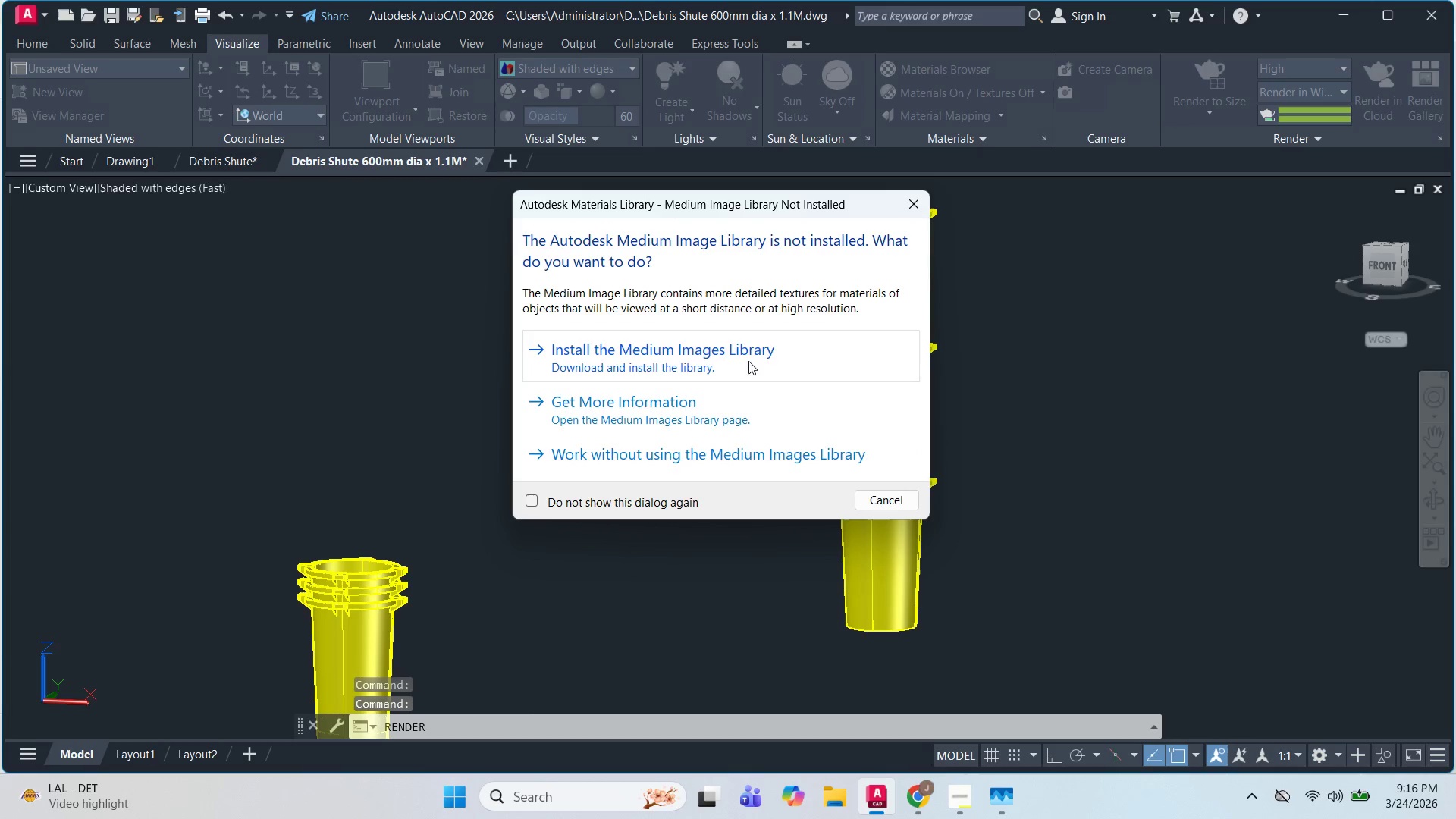 
left_click([795, 450])
 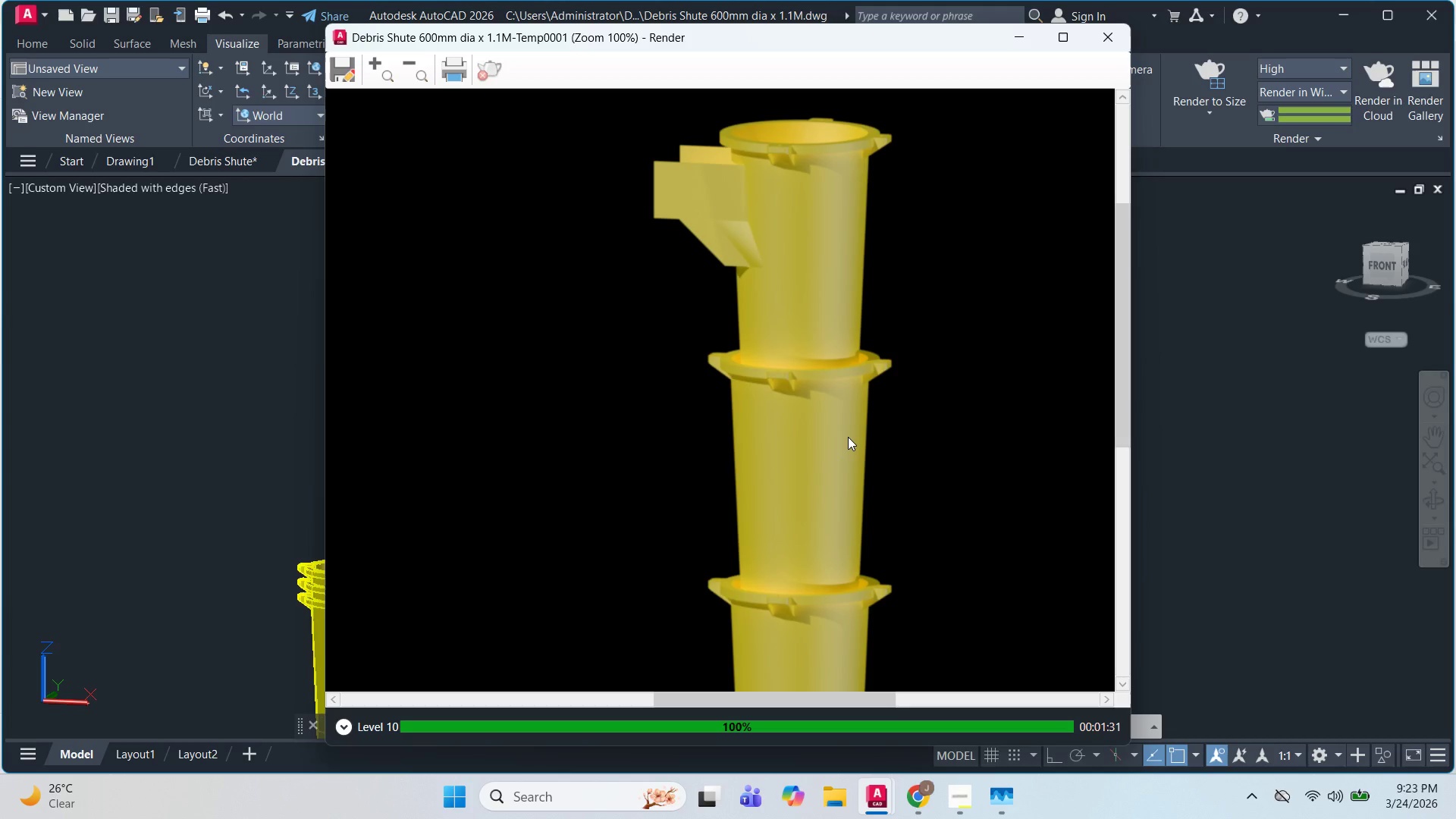 
wait(422.72)
 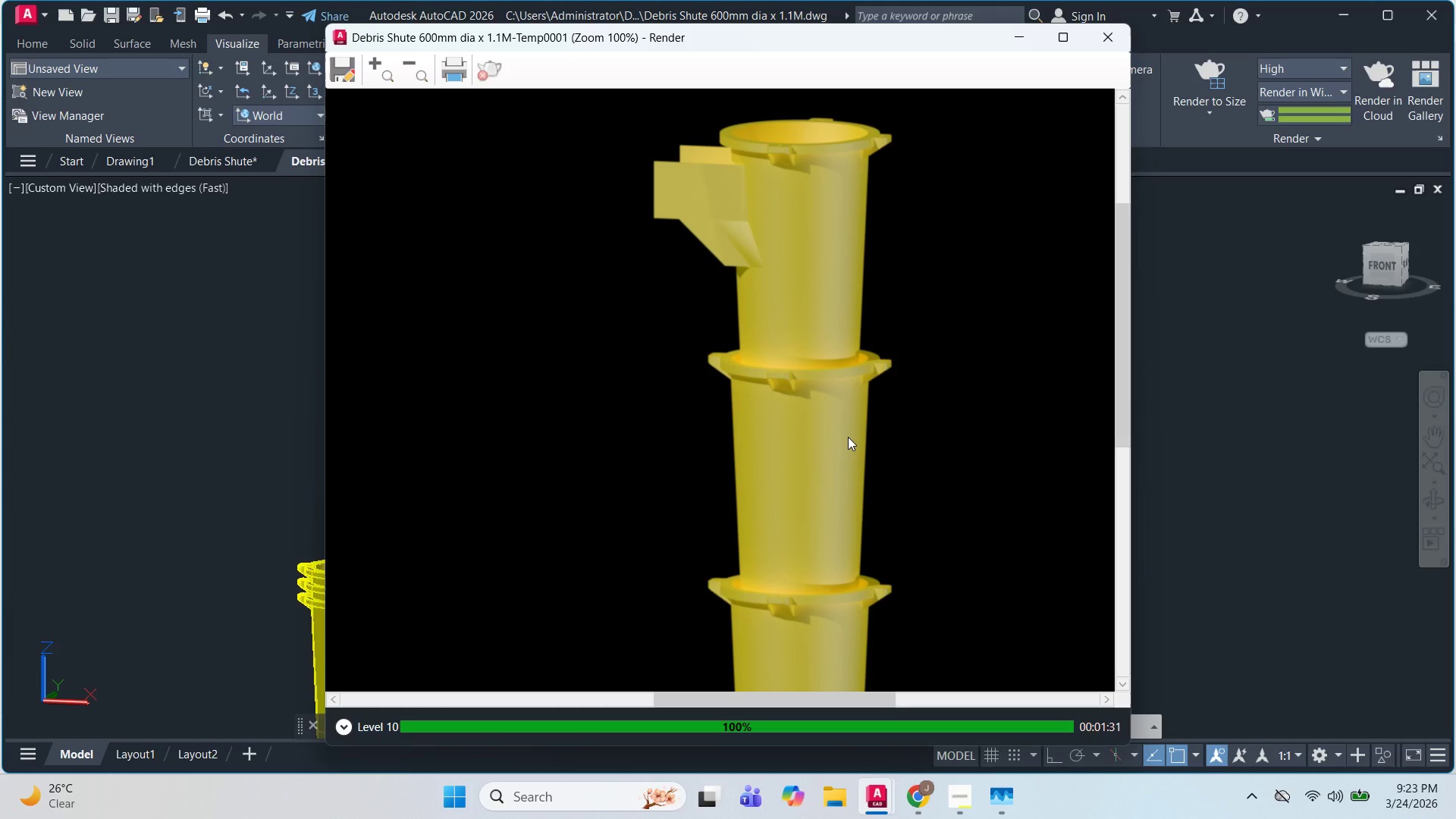 
scroll: coordinate [964, 463], scroll_direction: none, amount: 0.0
 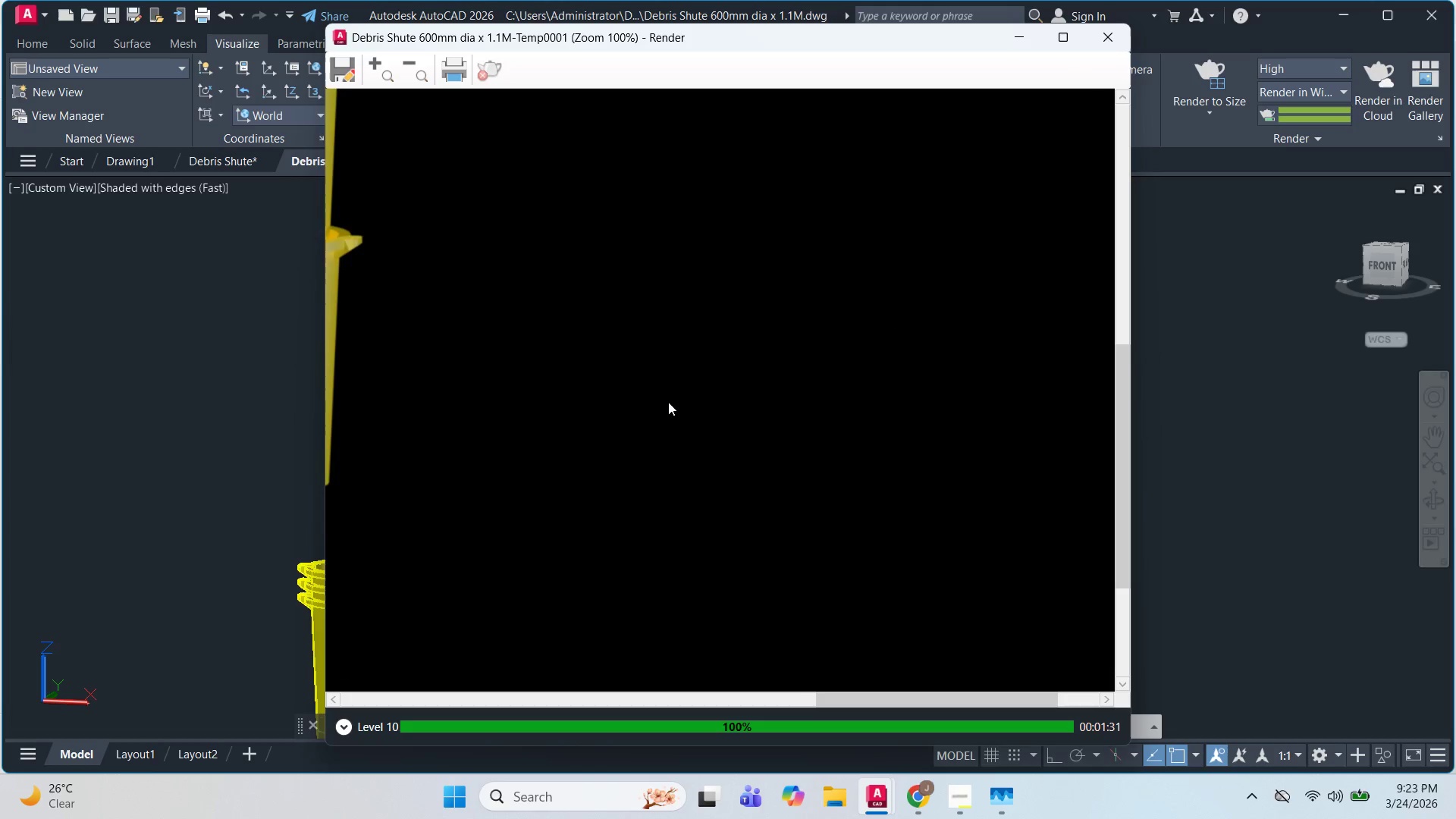 
scroll: coordinate [668, 402], scroll_direction: down, amount: 1.0
 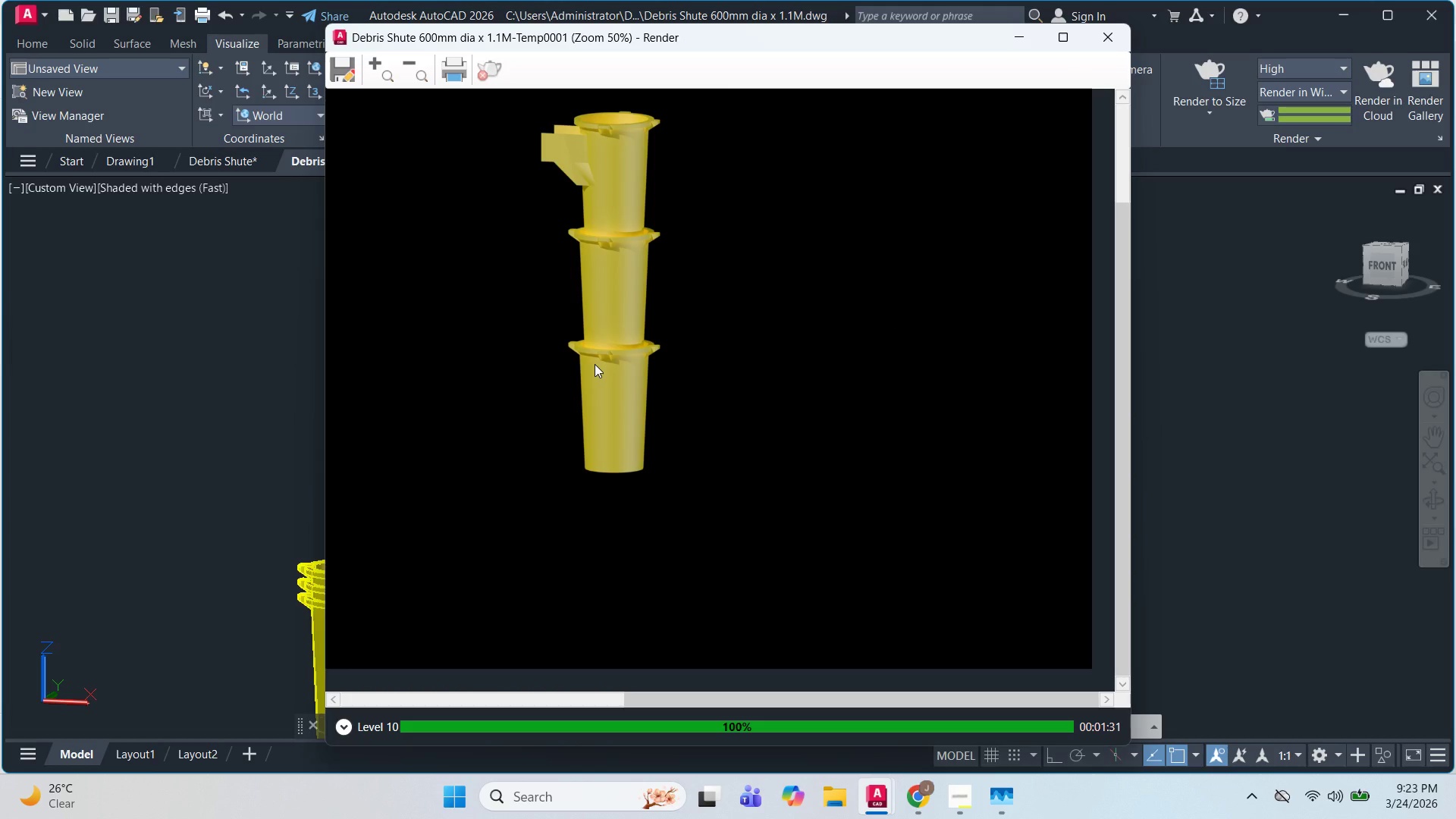 
left_click([595, 364])
 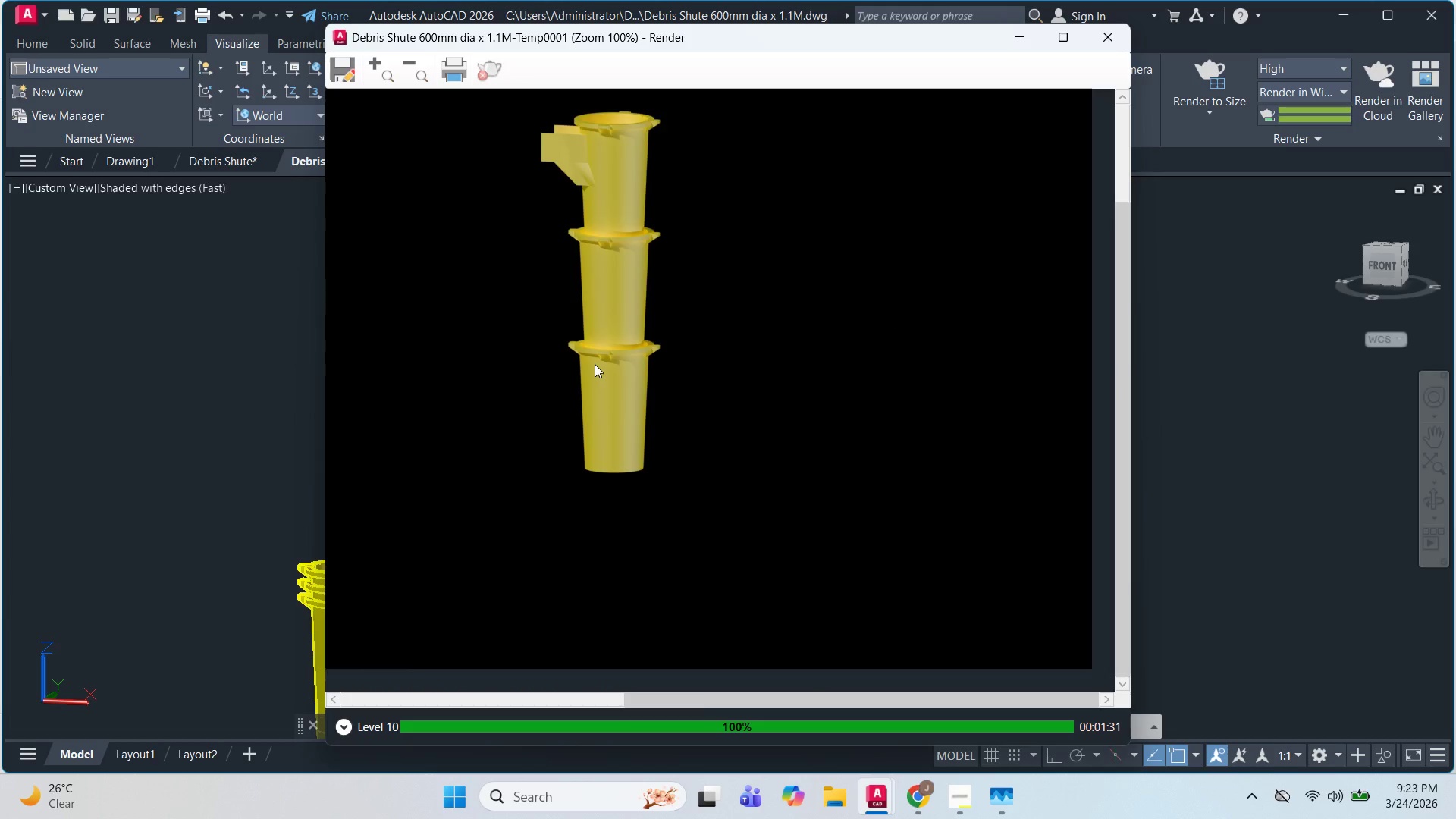 
scroll: coordinate [595, 364], scroll_direction: up, amount: 2.0
 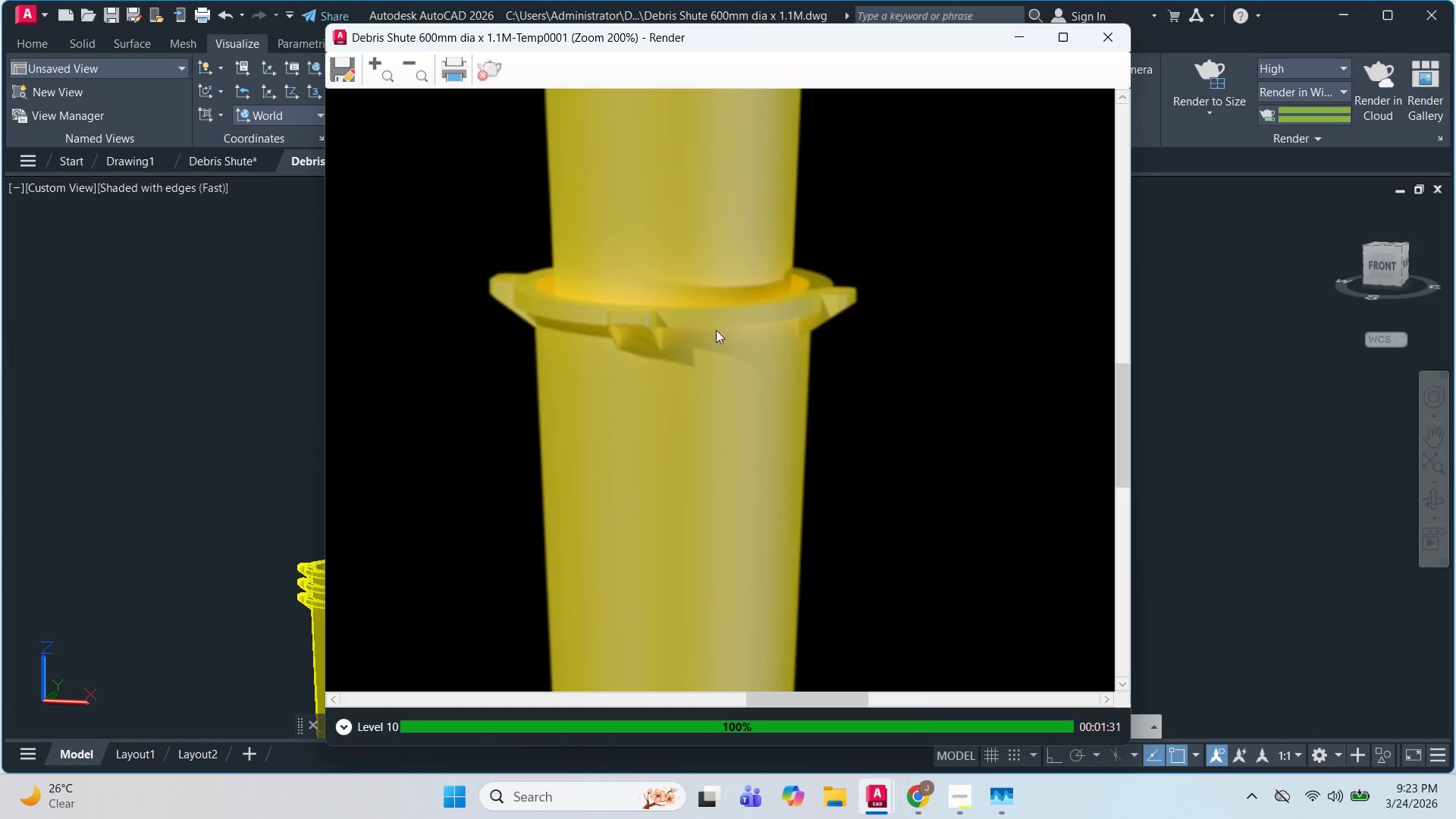 
scroll: coordinate [719, 329], scroll_direction: down, amount: 2.0
 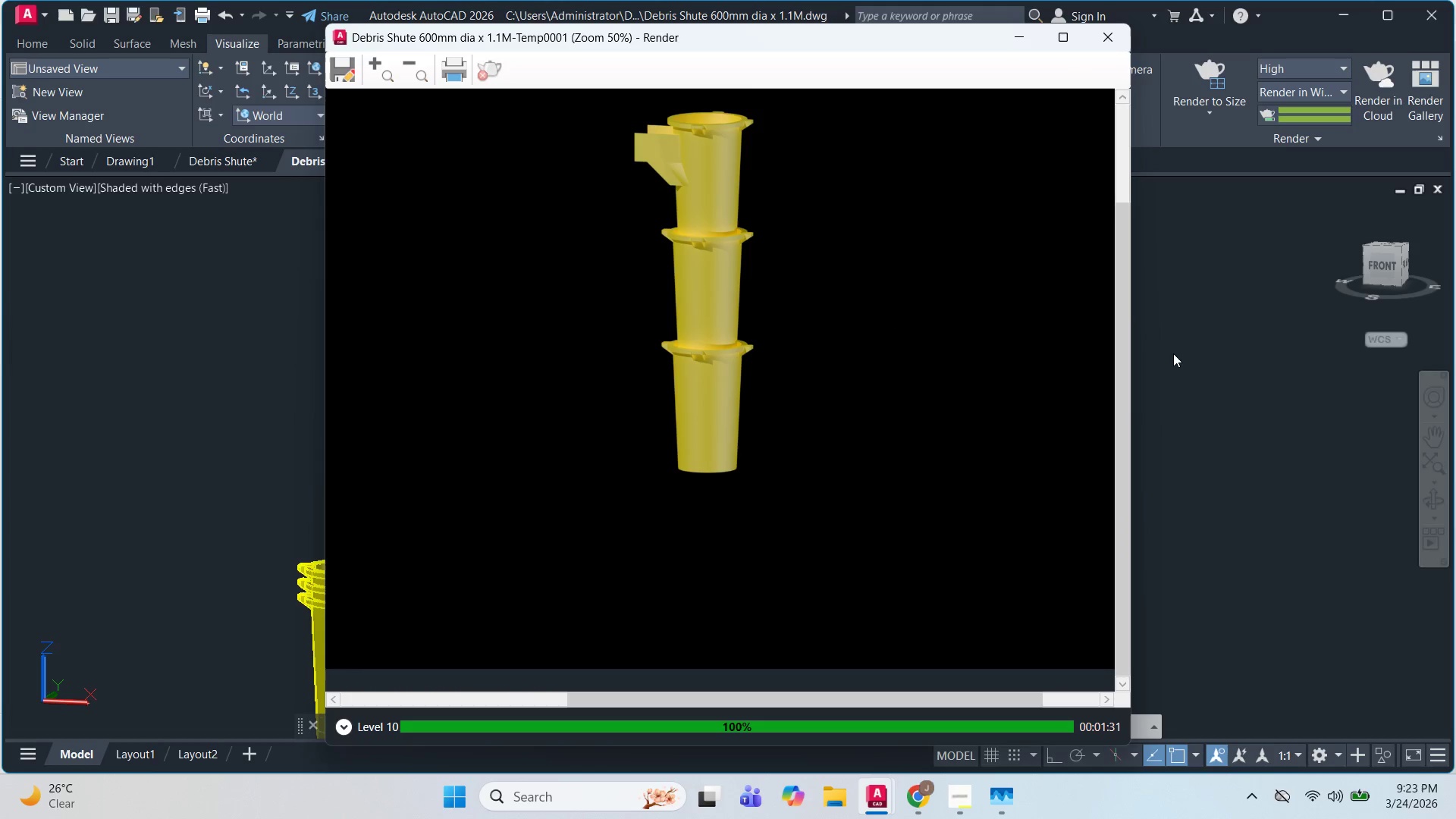 
left_click([1199, 361])
 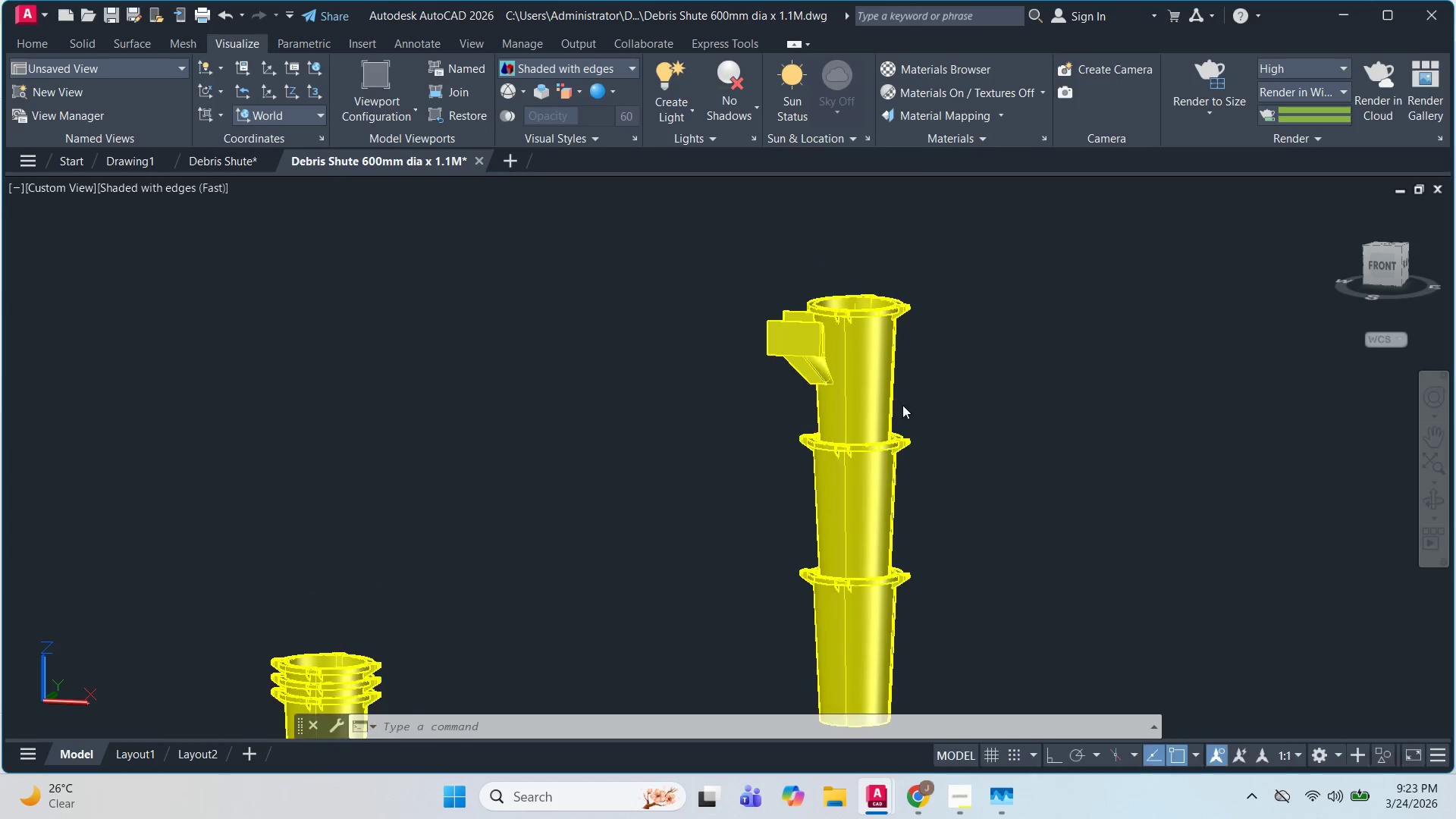 
scroll: coordinate [922, 374], scroll_direction: down, amount: 2.0
 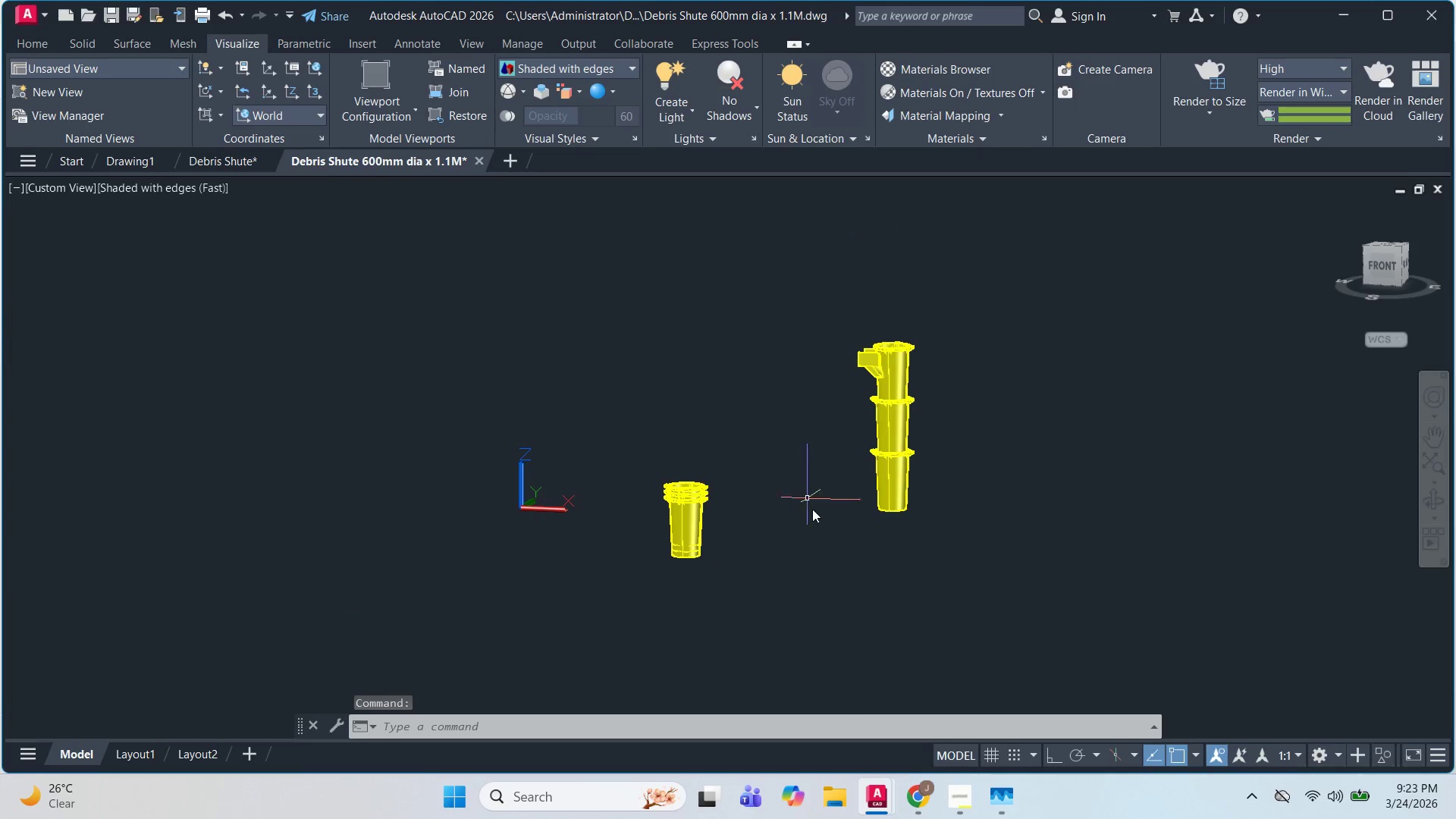 
scroll: coordinate [840, 472], scroll_direction: up, amount: 1.0
 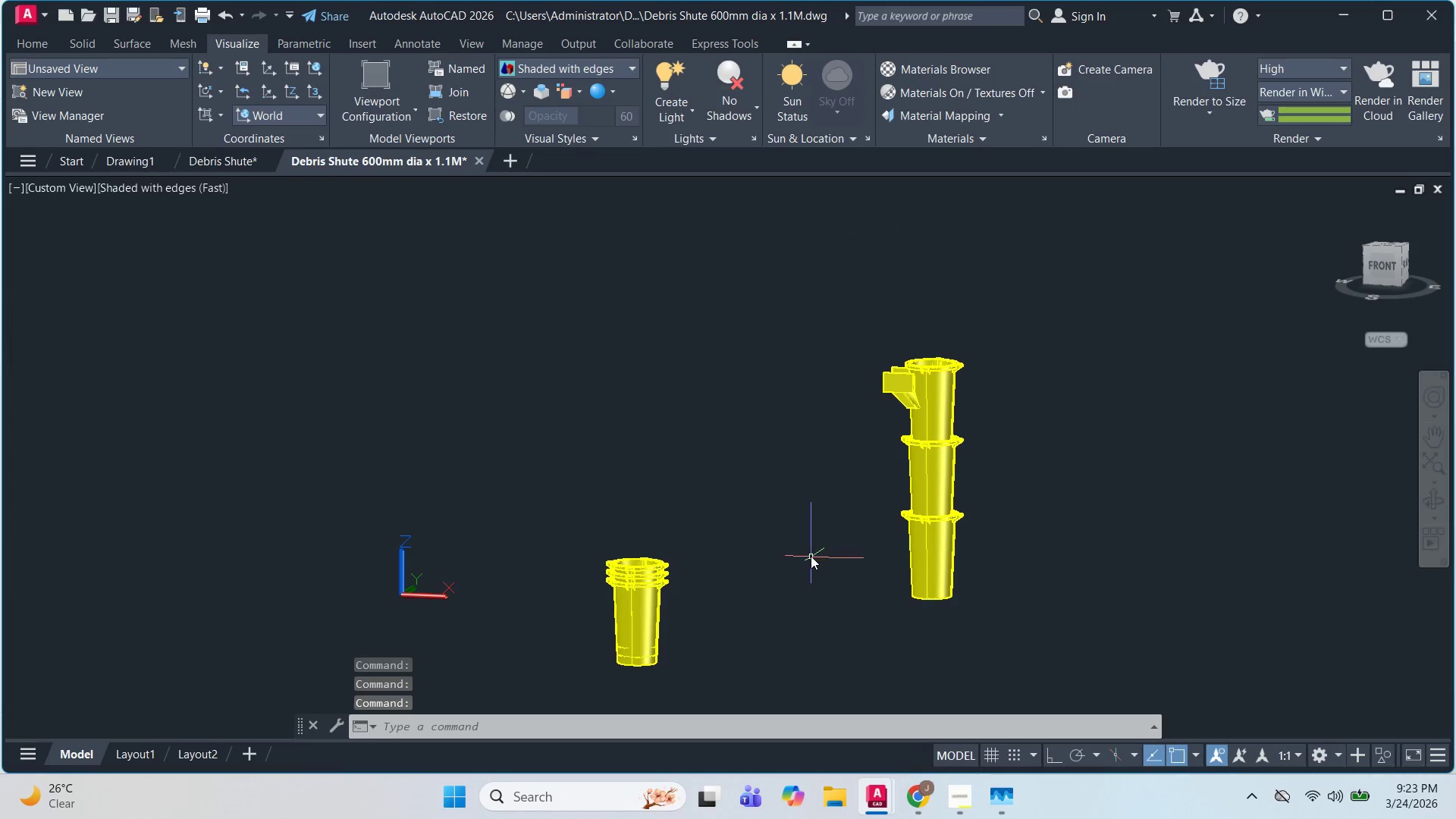 
hold_key(key=ControlLeft, duration=0.34)
 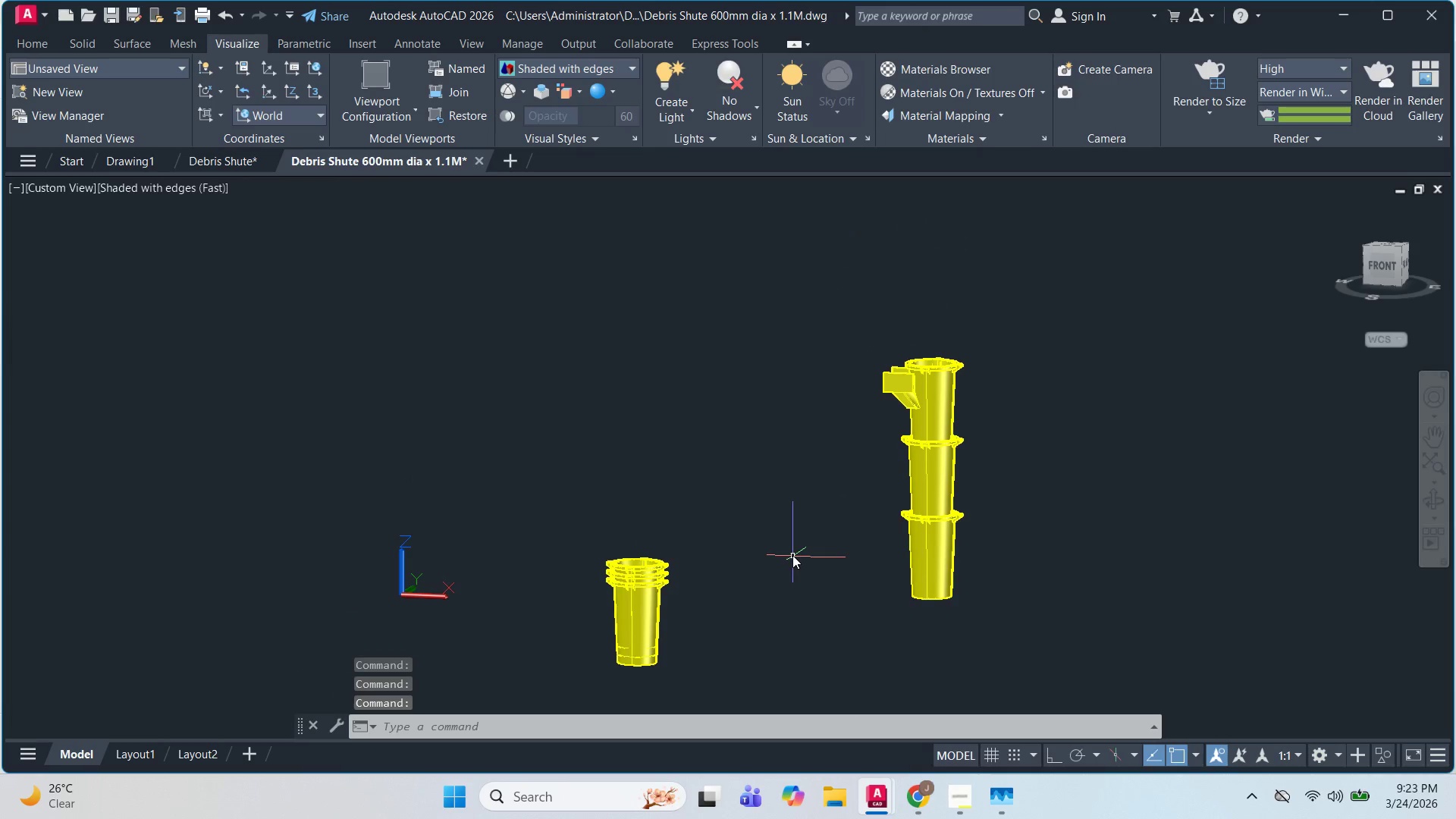 
key(Control+S)
 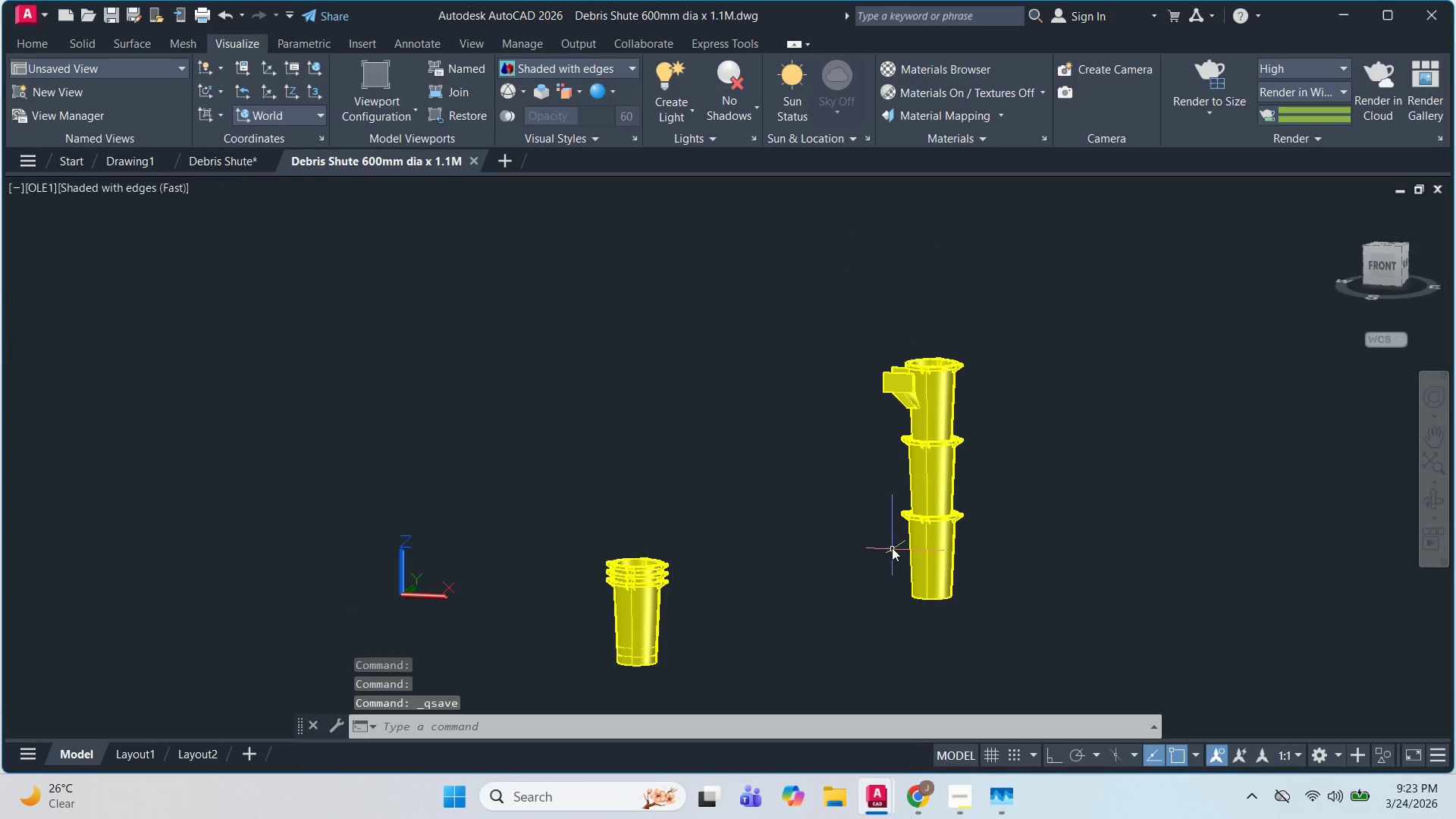 
scroll: coordinate [921, 447], scroll_direction: up, amount: 8.0
 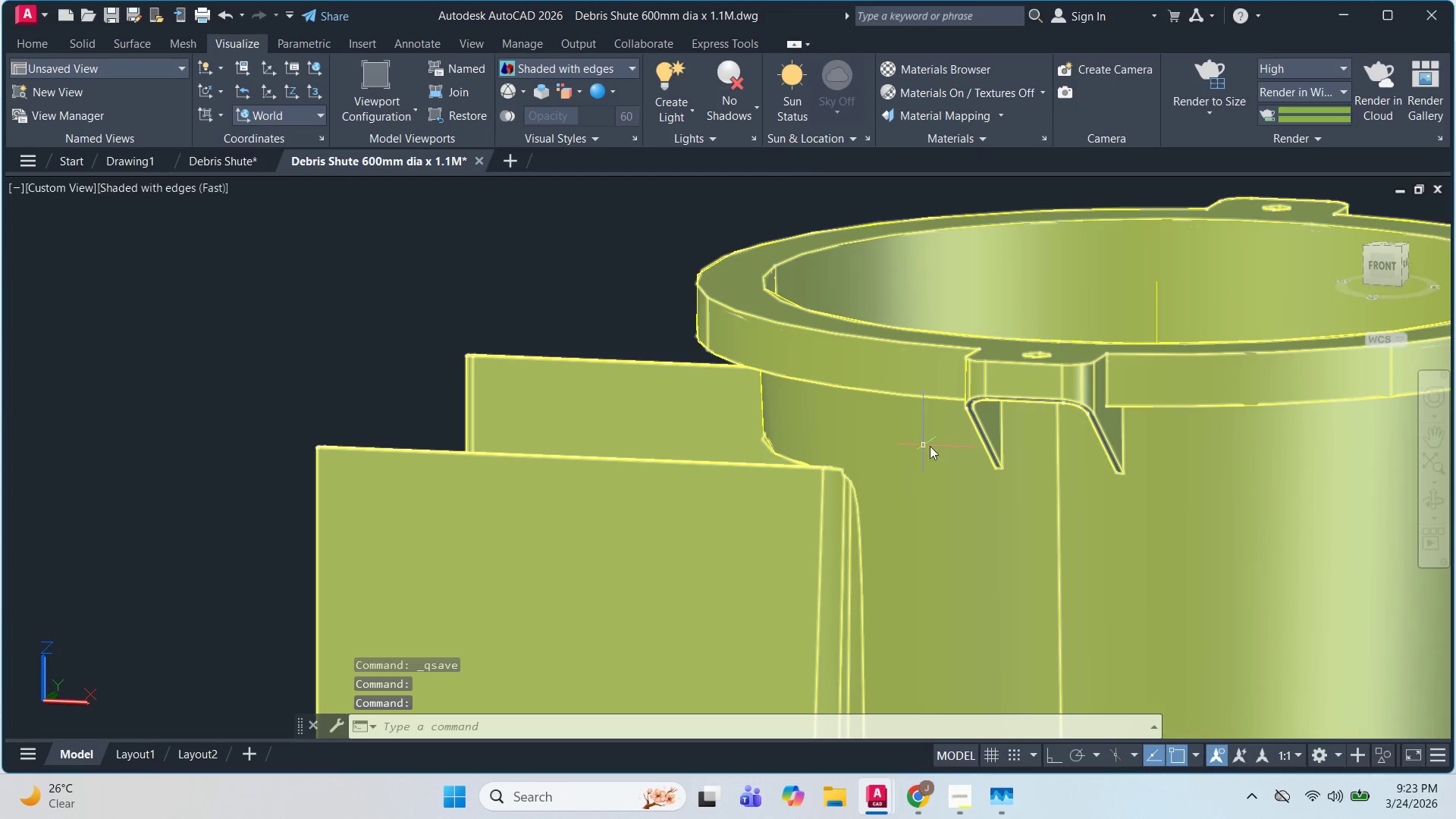 
scroll: coordinate [970, 456], scroll_direction: down, amount: 5.0
 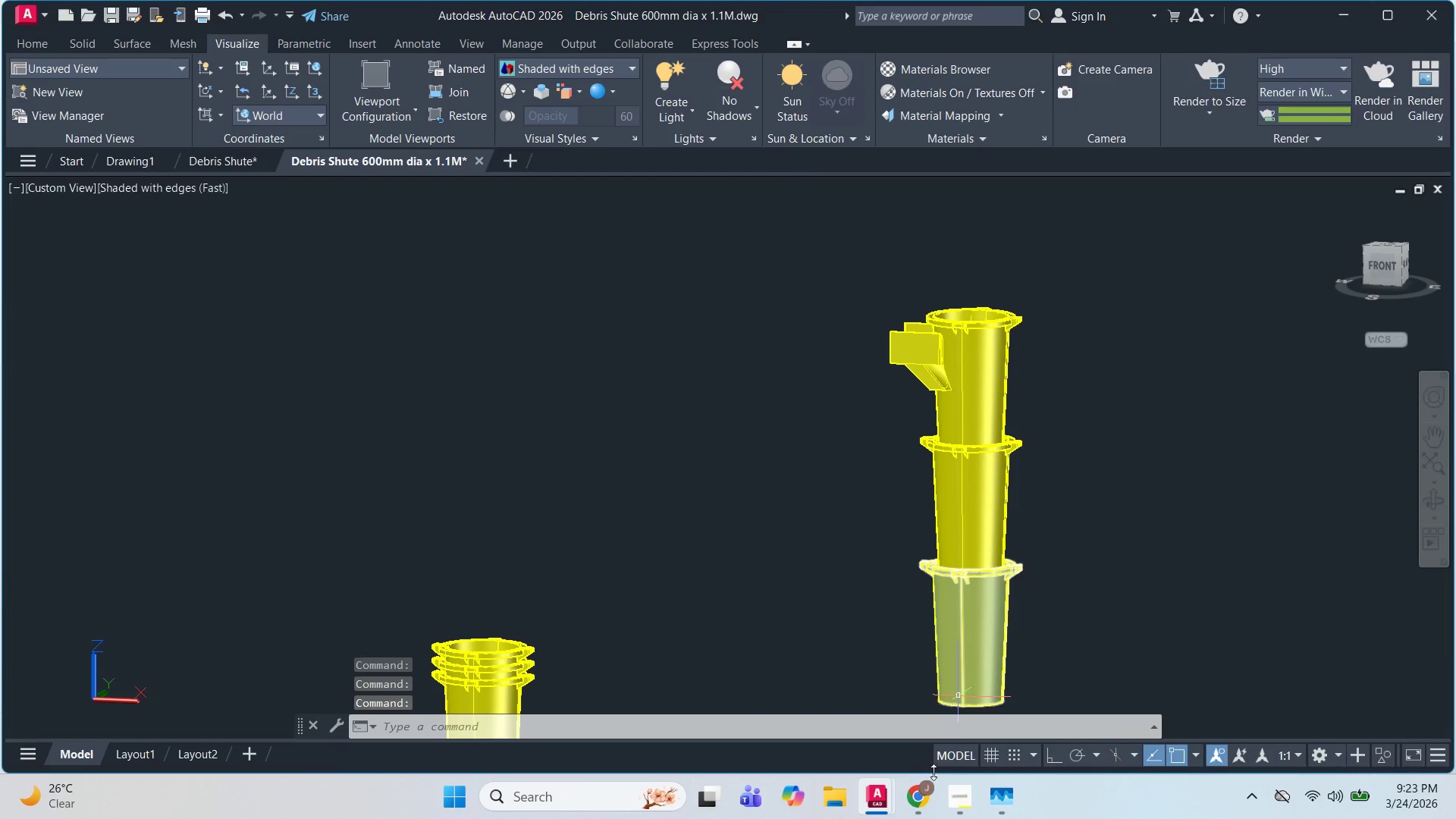 